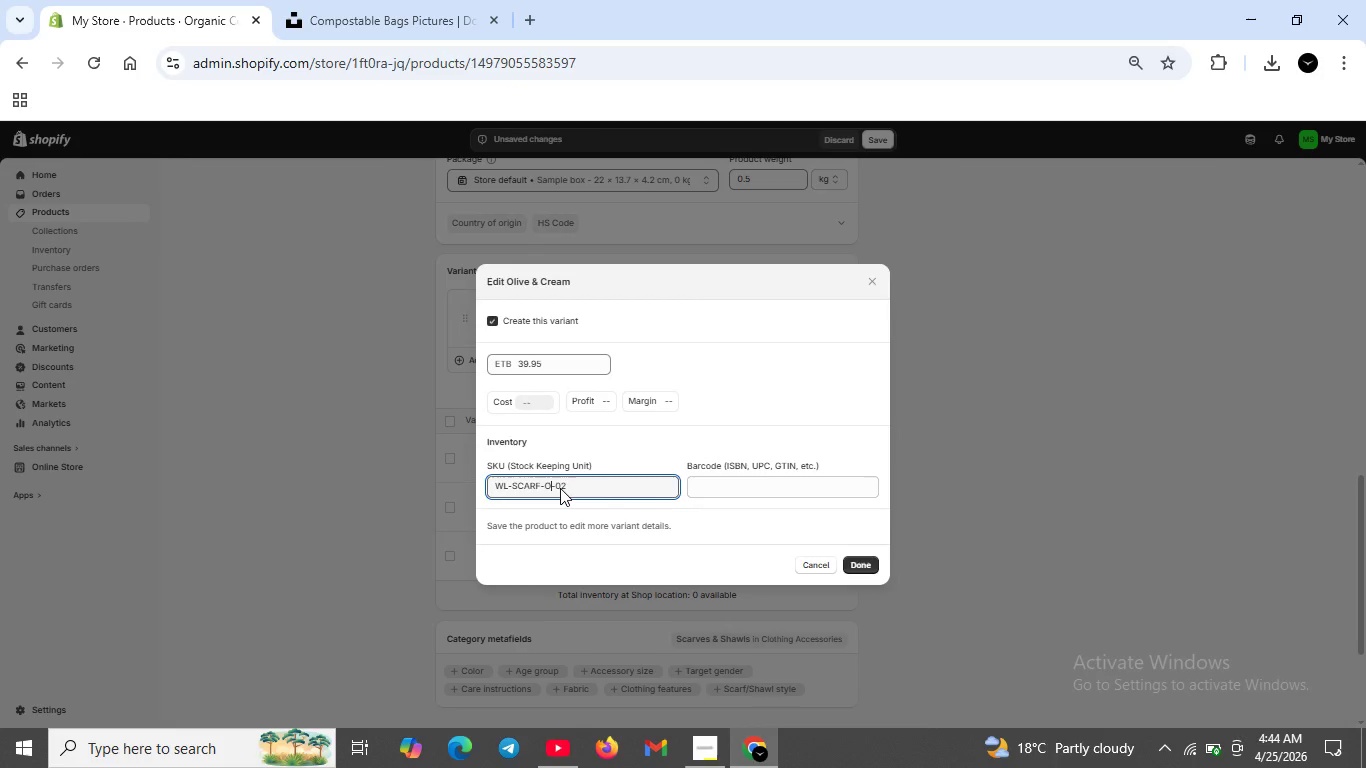 
key(Backspace)
key(Backspace)
key(Backspace)
key(Backspace)
type(OLV)
 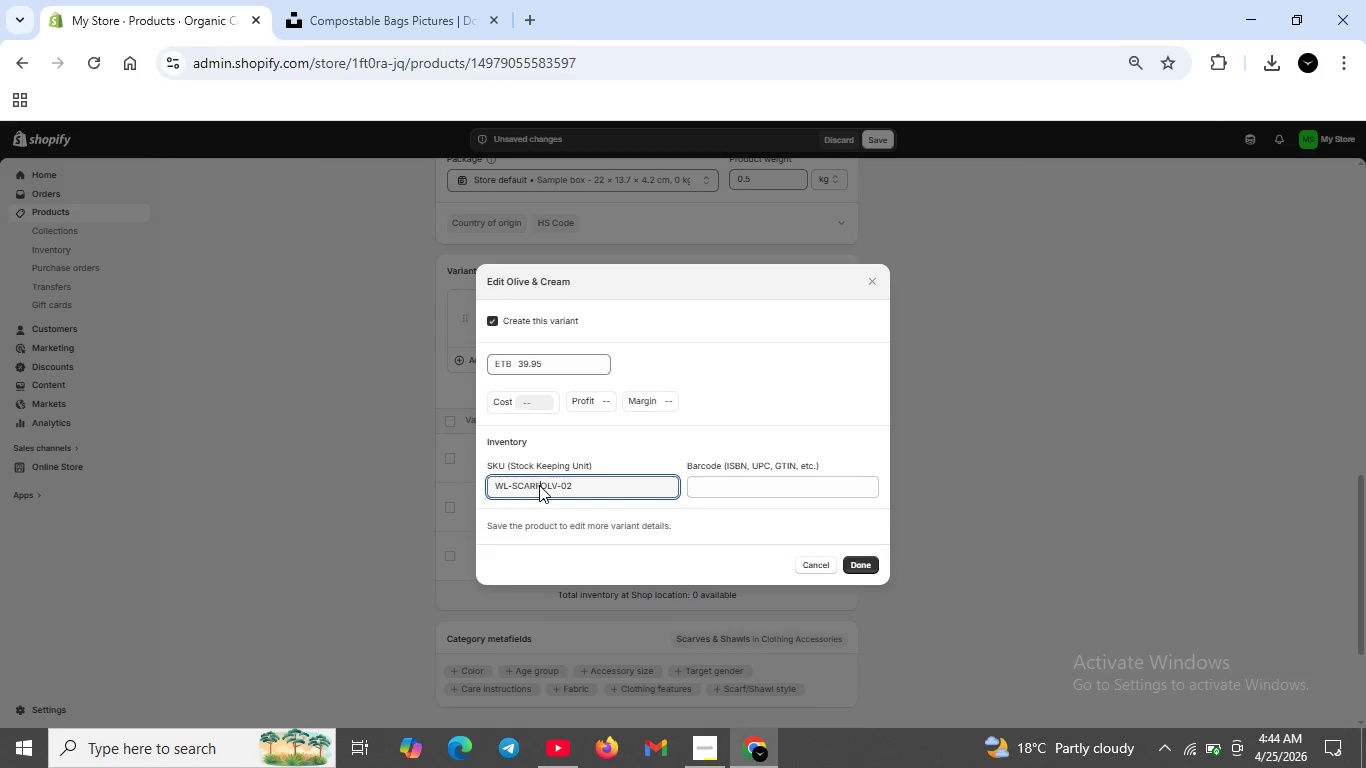 
left_click([539, 485])
 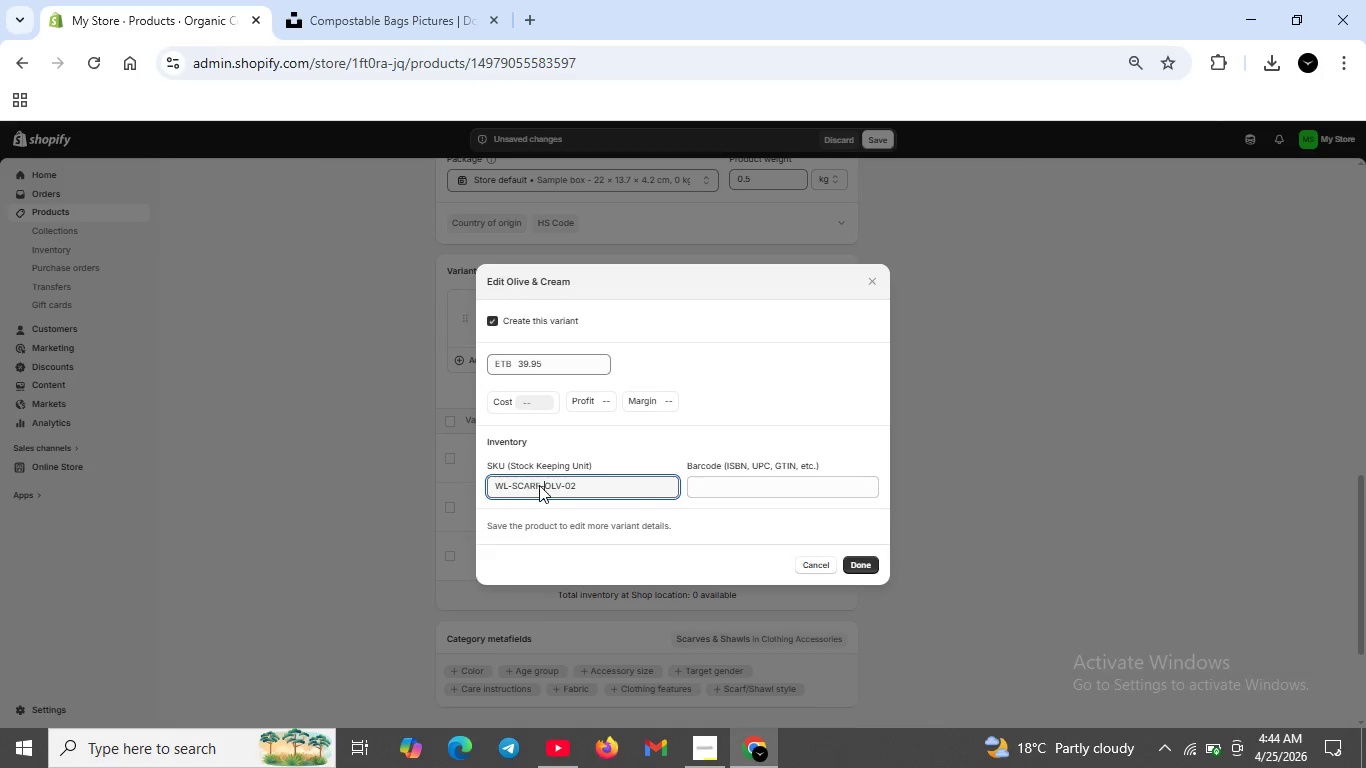 
key(Minus)
 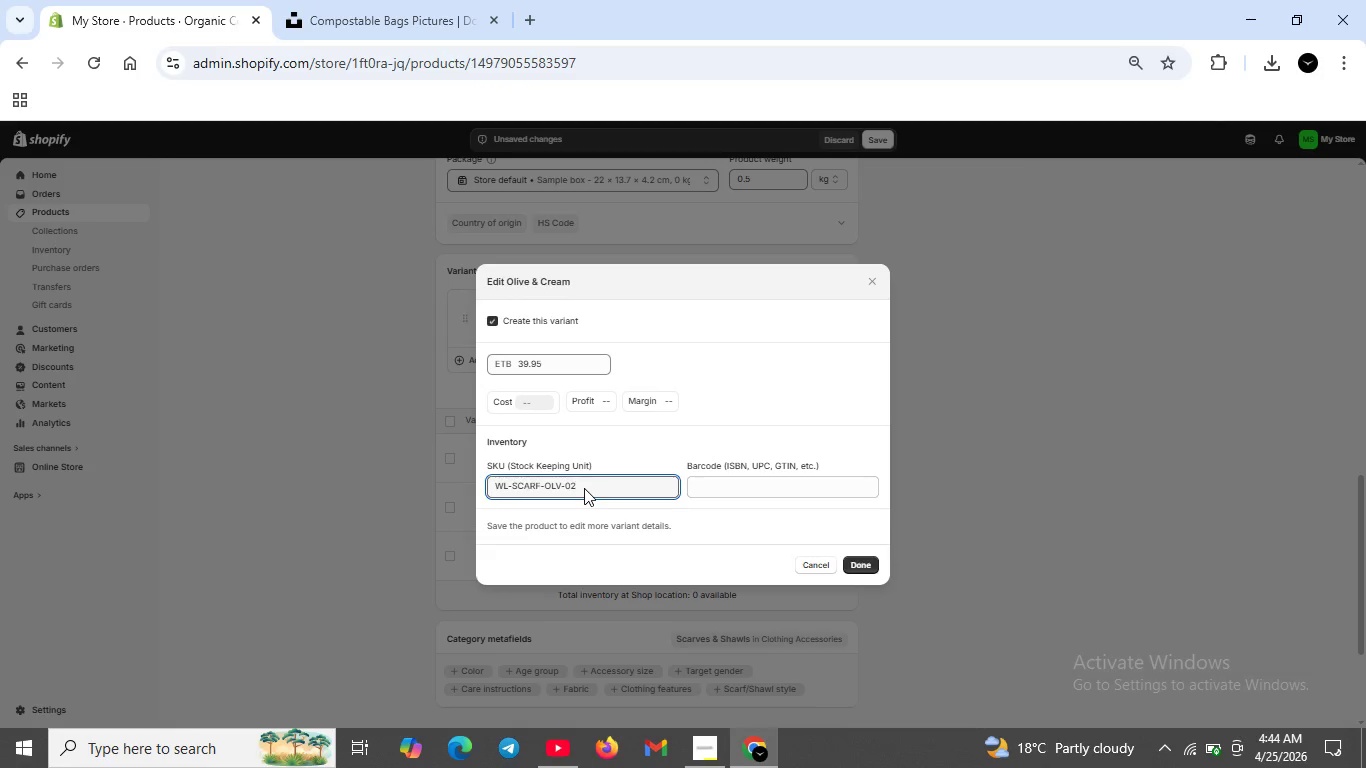 
key(Backspace)
 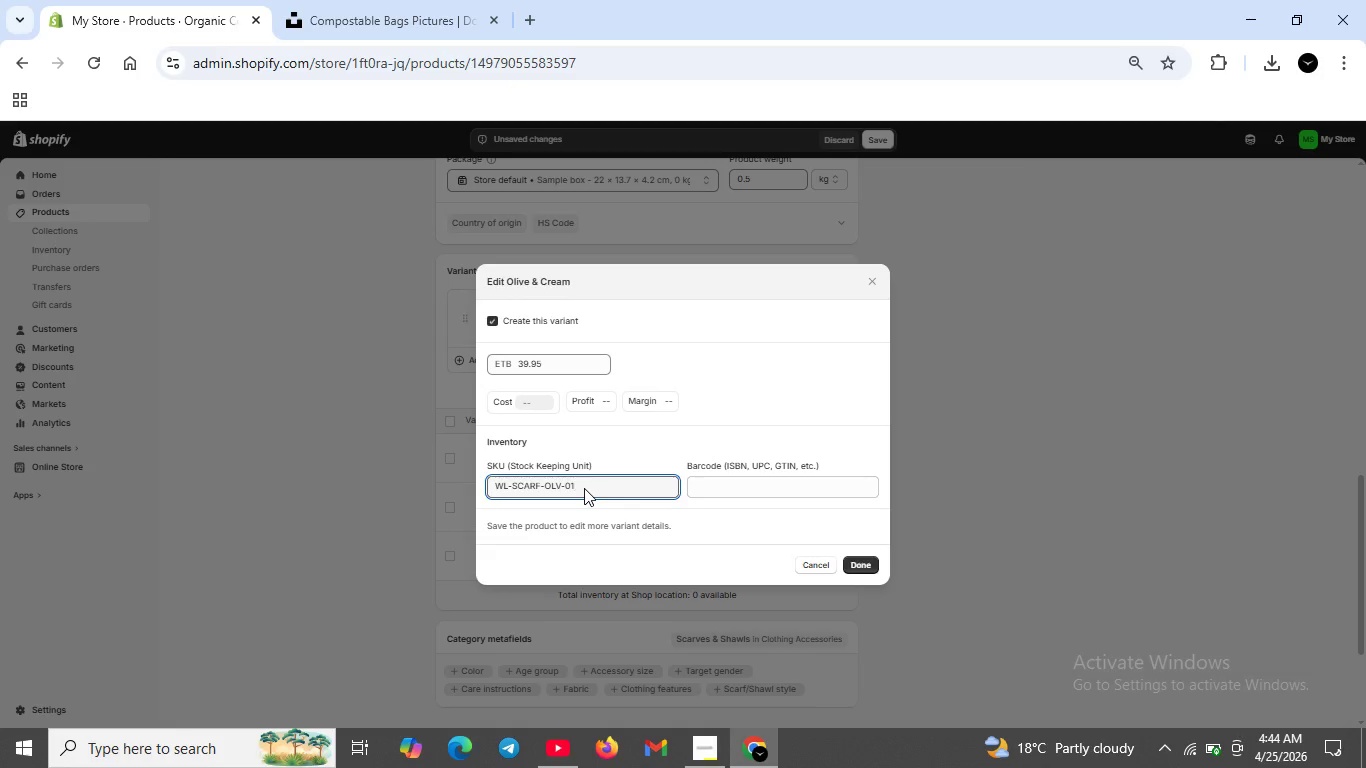 
key(1)
 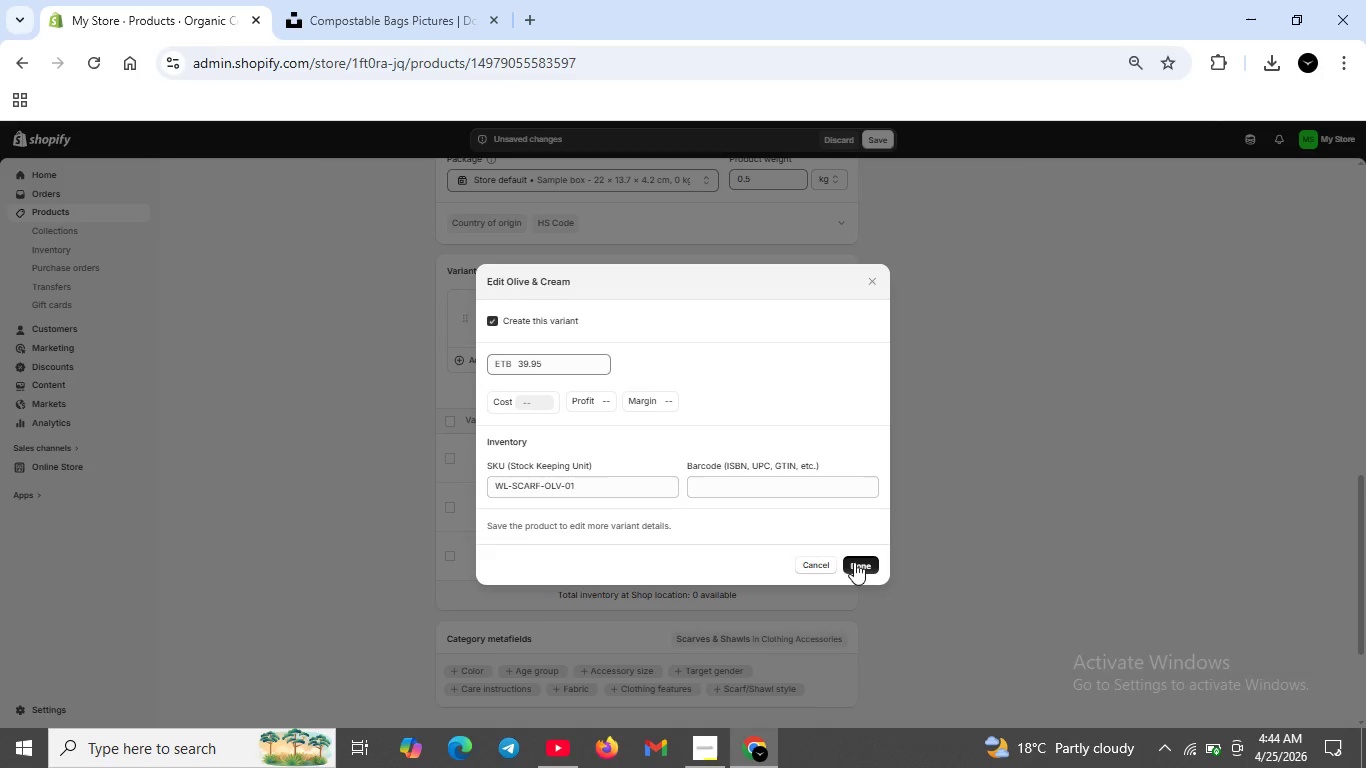 
left_click([854, 562])
 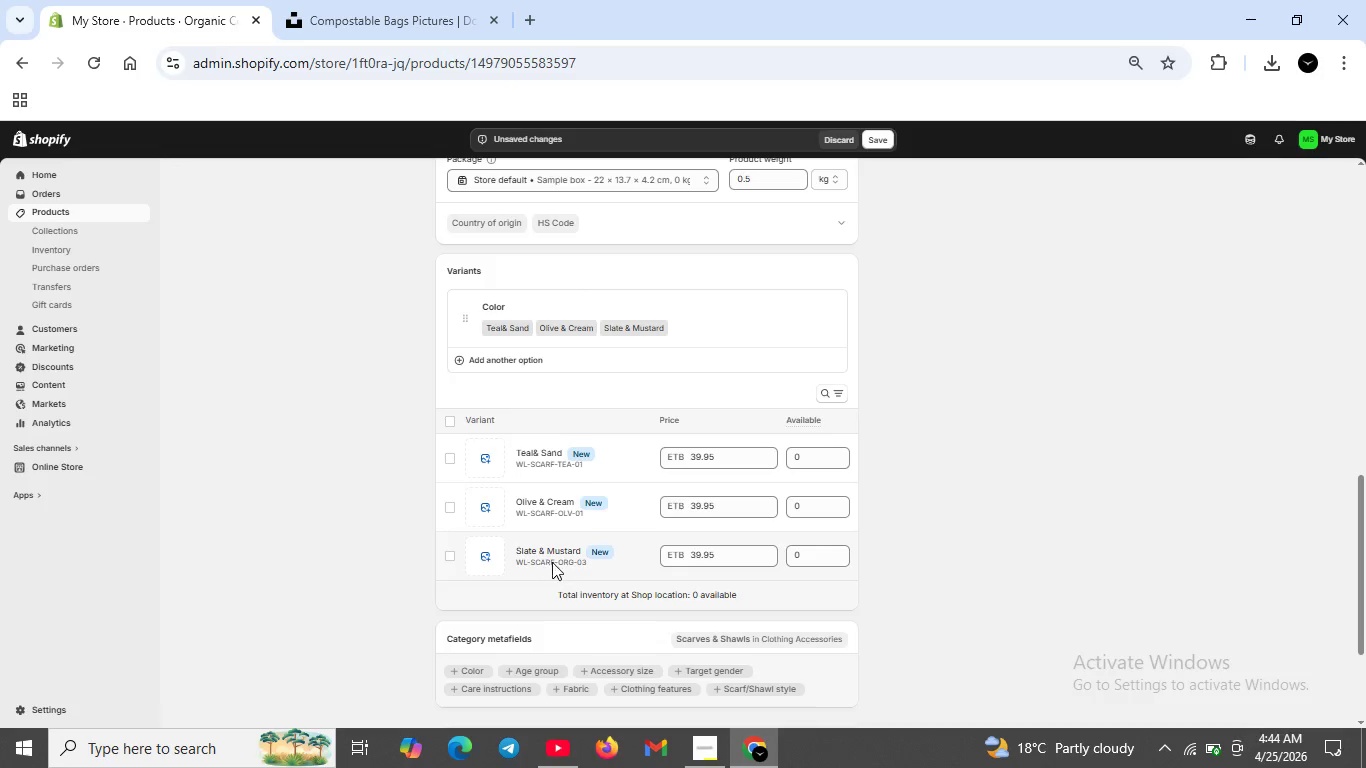 
left_click([552, 562])
 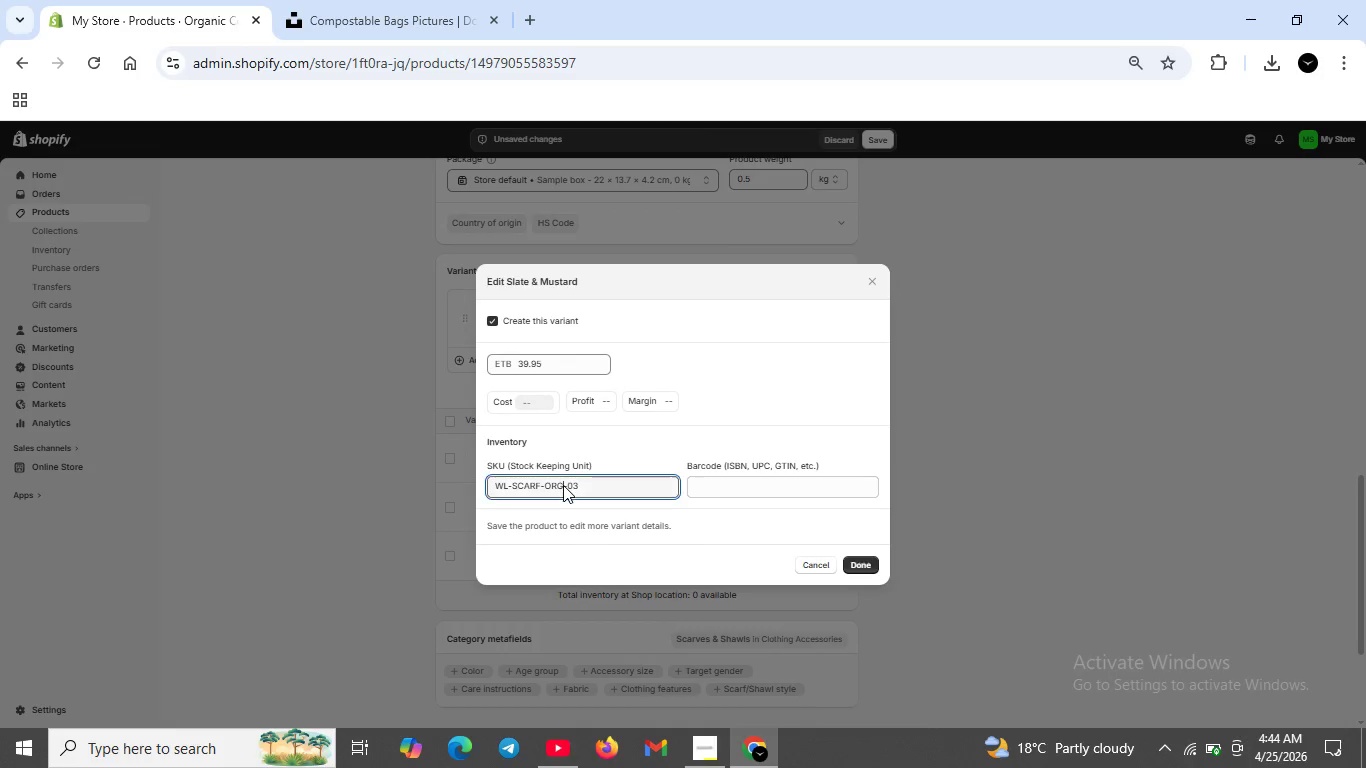 
left_click([563, 485])
 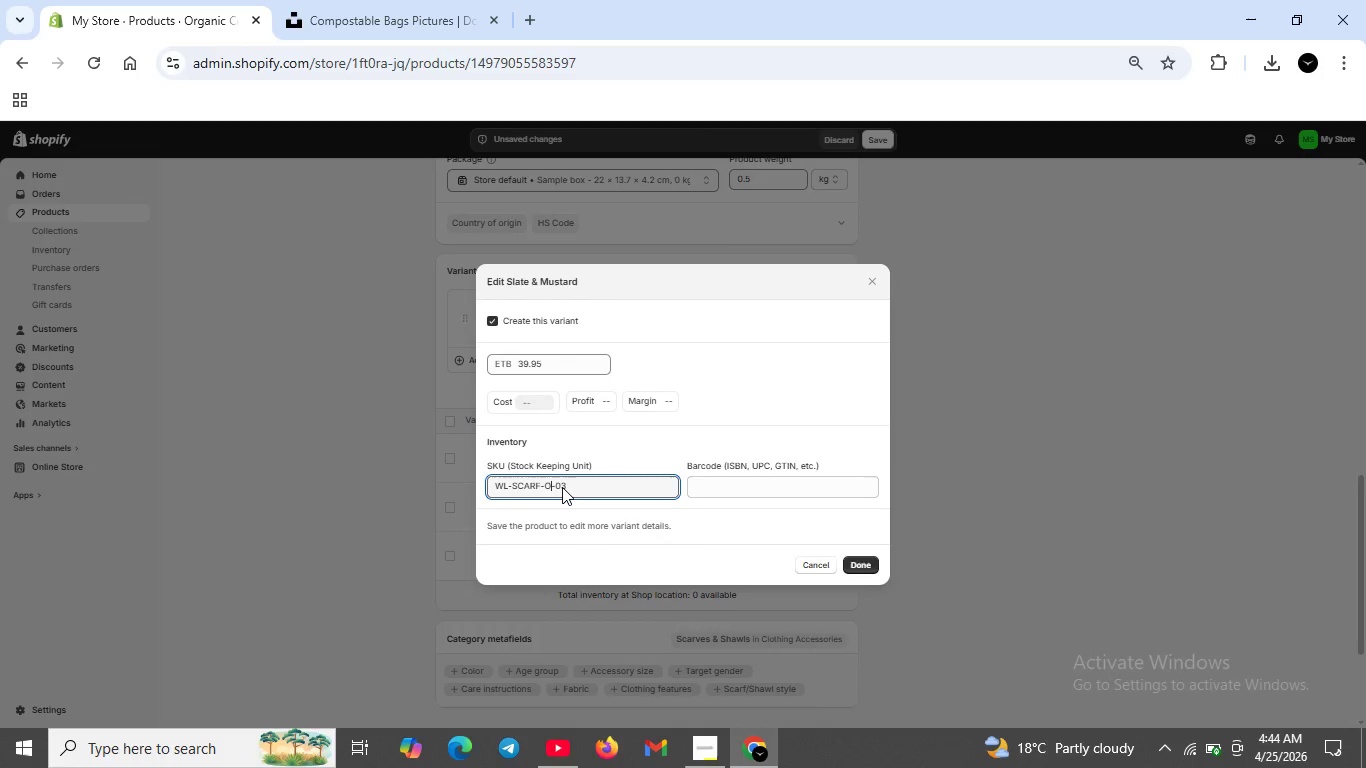 
key(Backspace)
 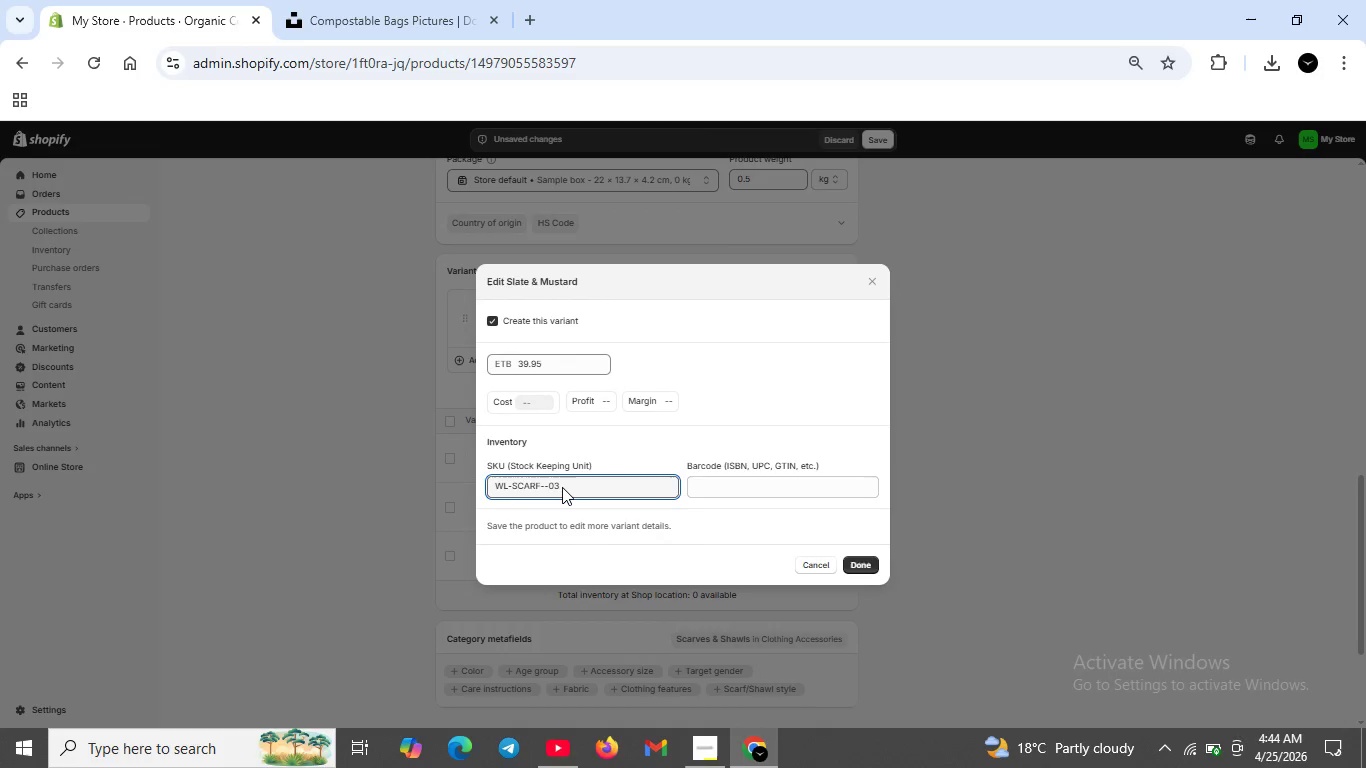 
key(Backspace)
 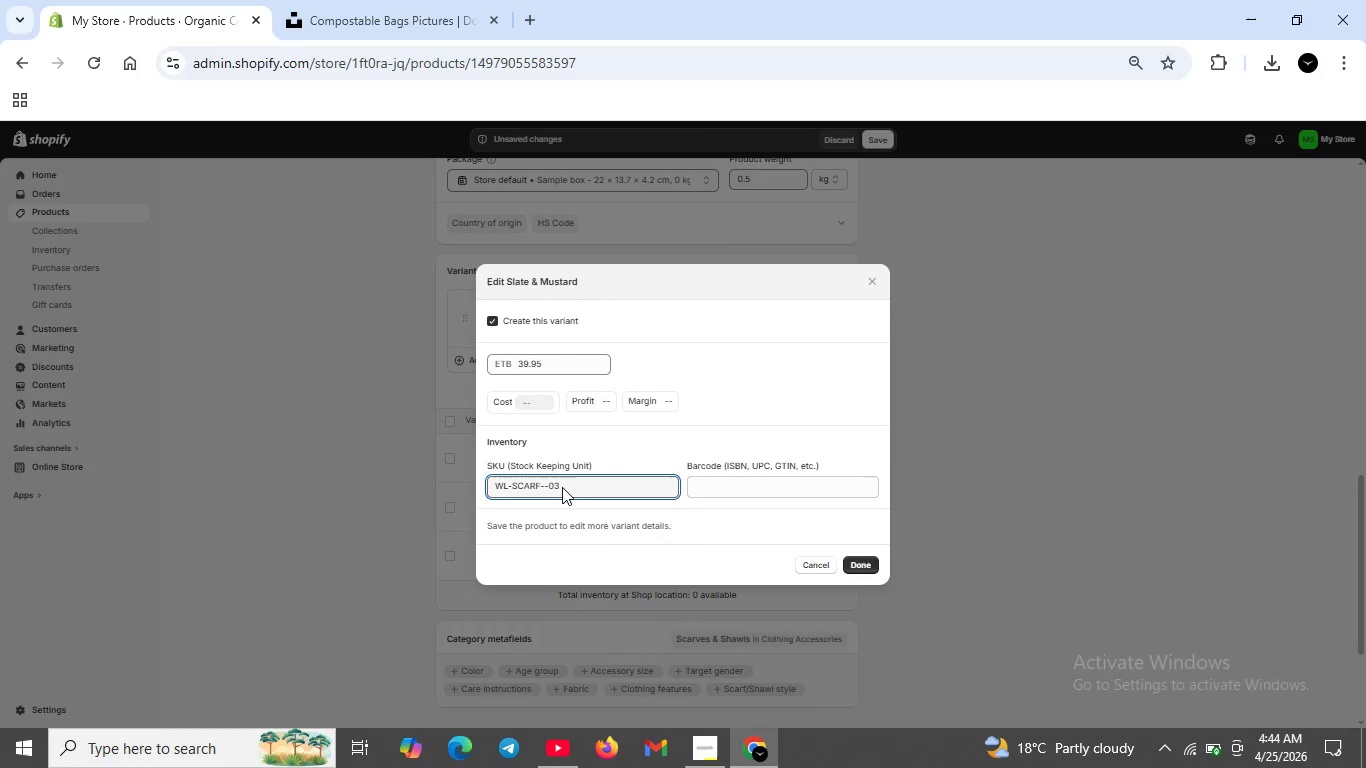 
key(Backspace)
 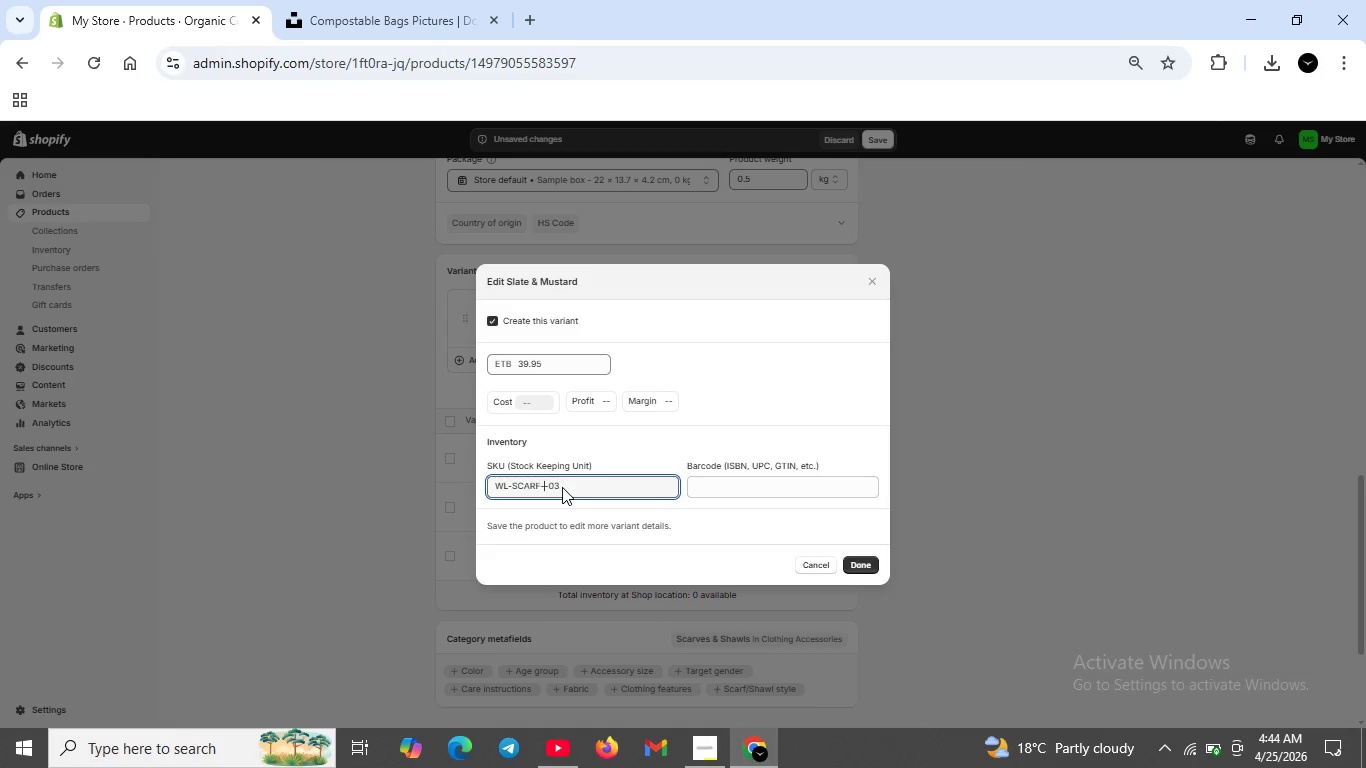 
type(SLA)
 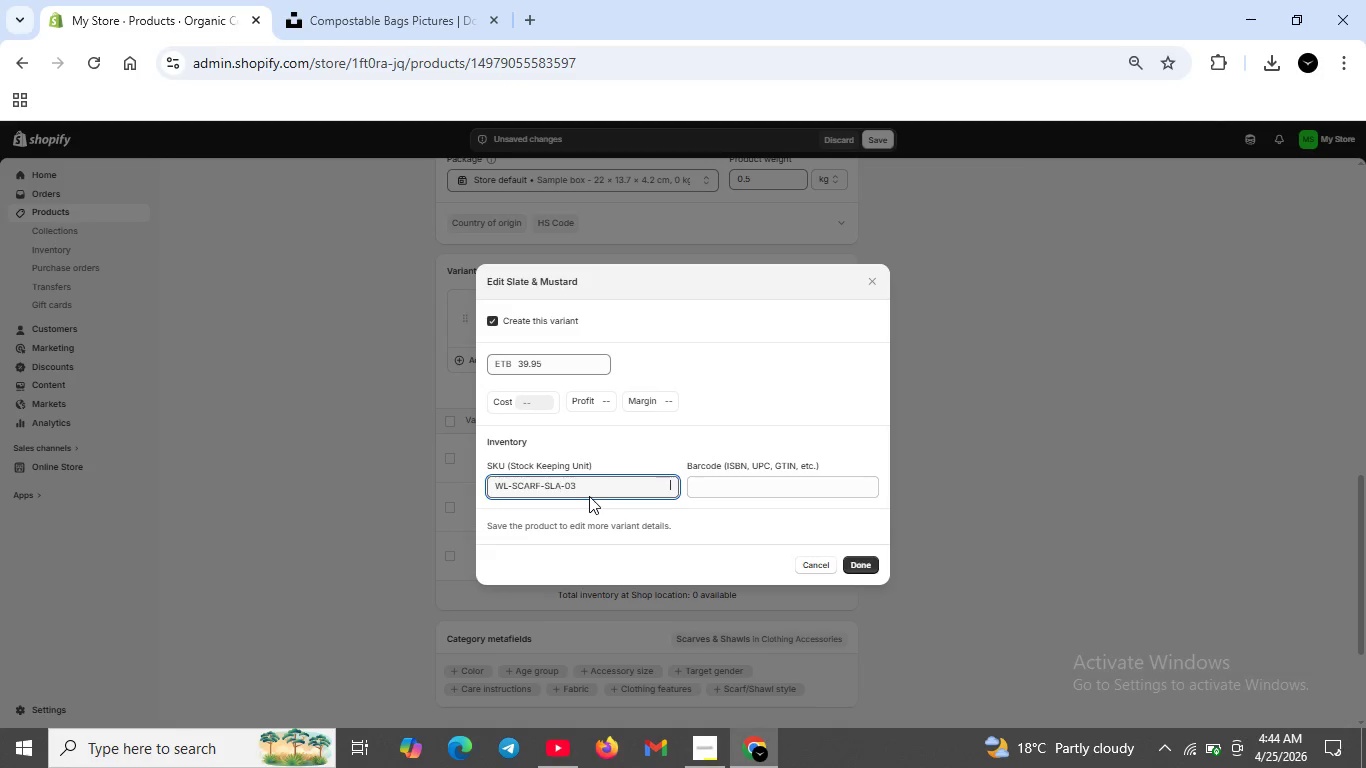 
left_click([589, 496])
 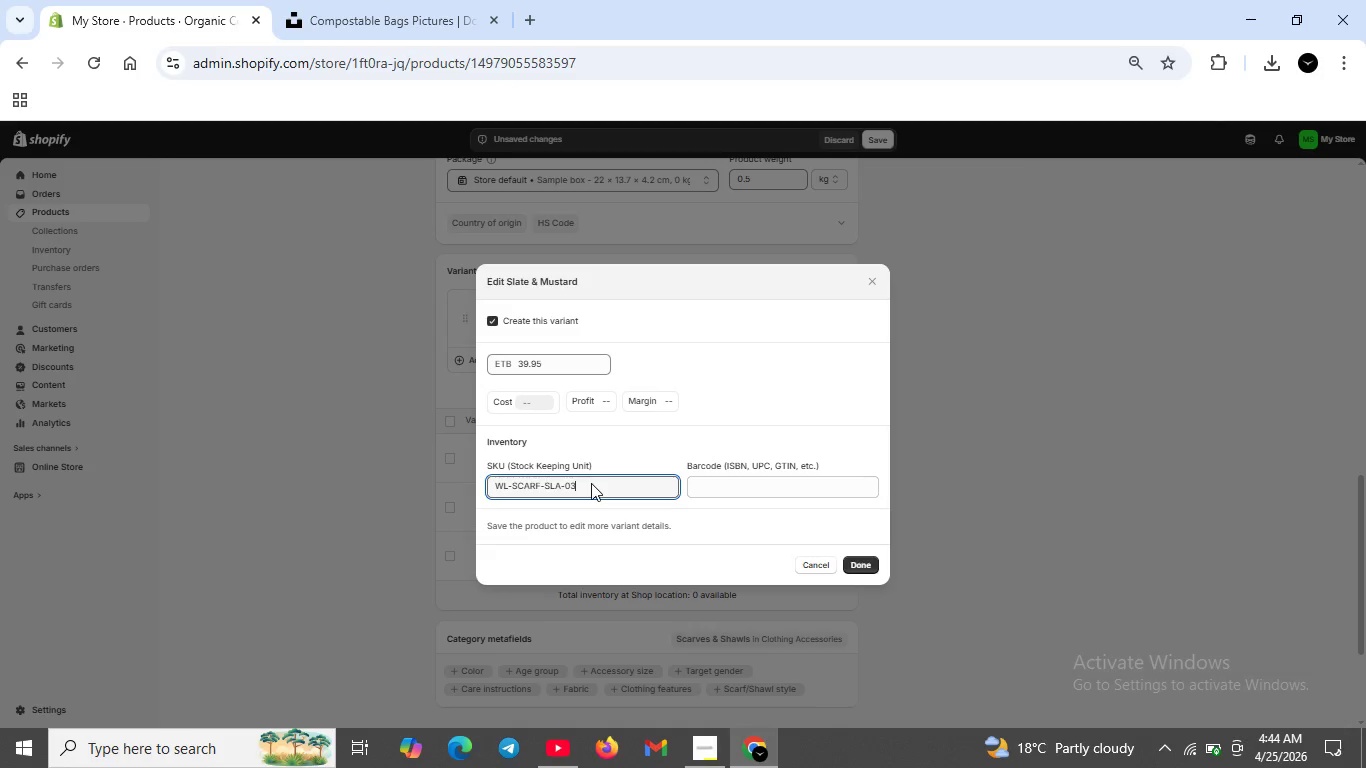 
left_click([591, 482])
 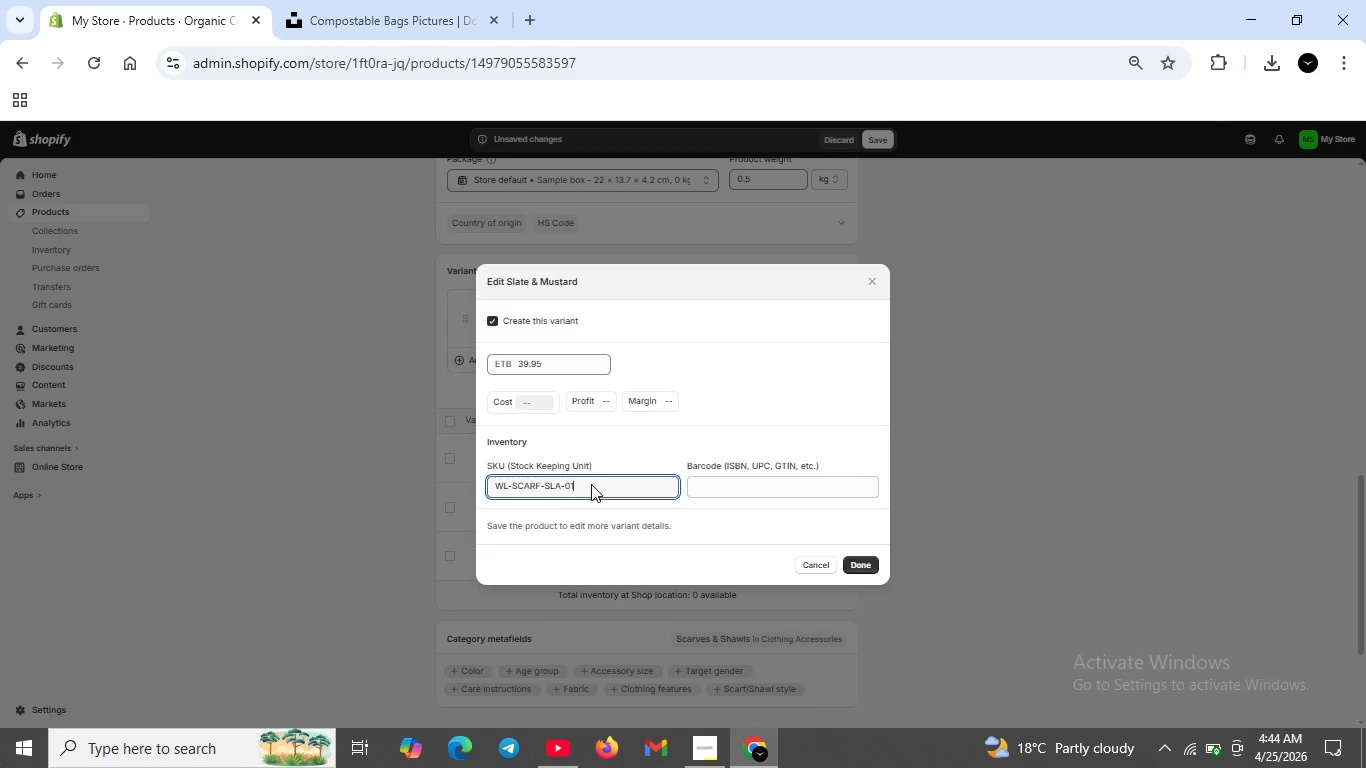 
key(Backspace)
 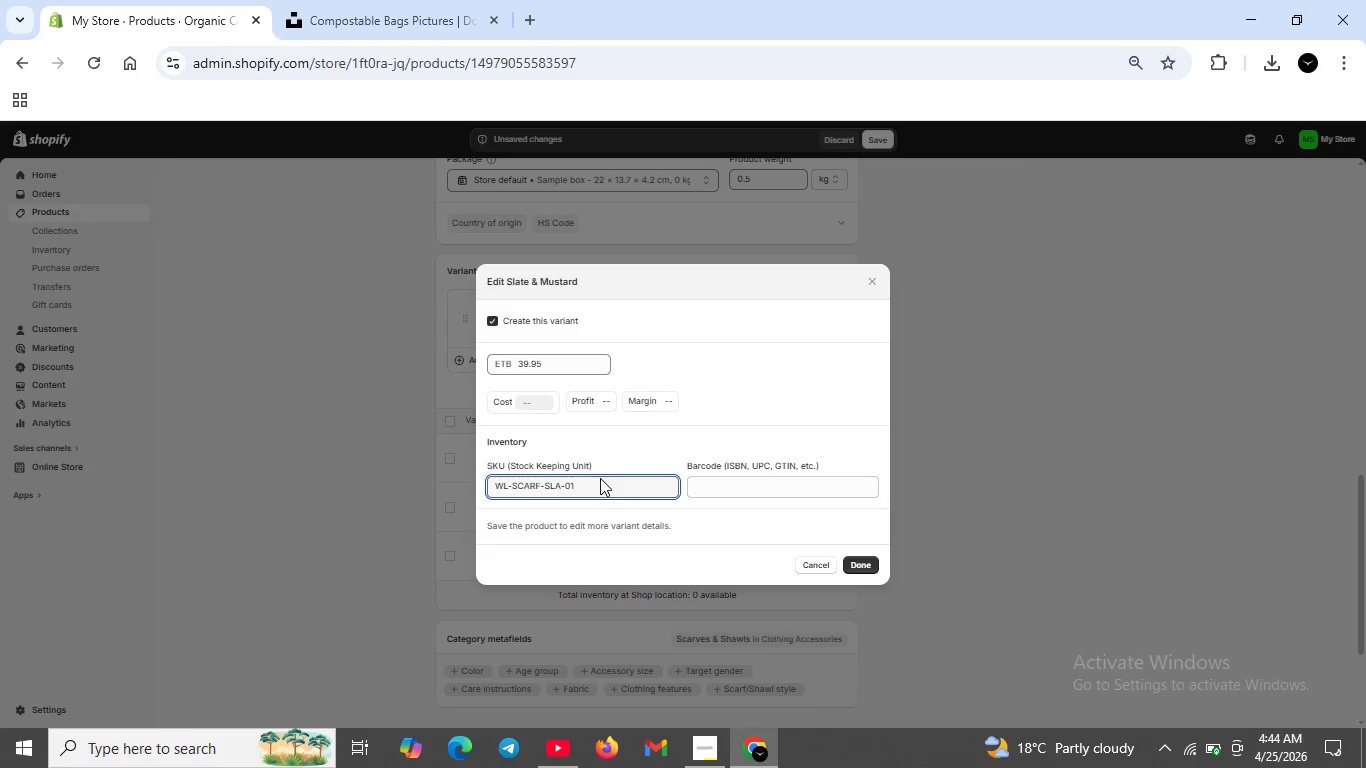 
key(1)
 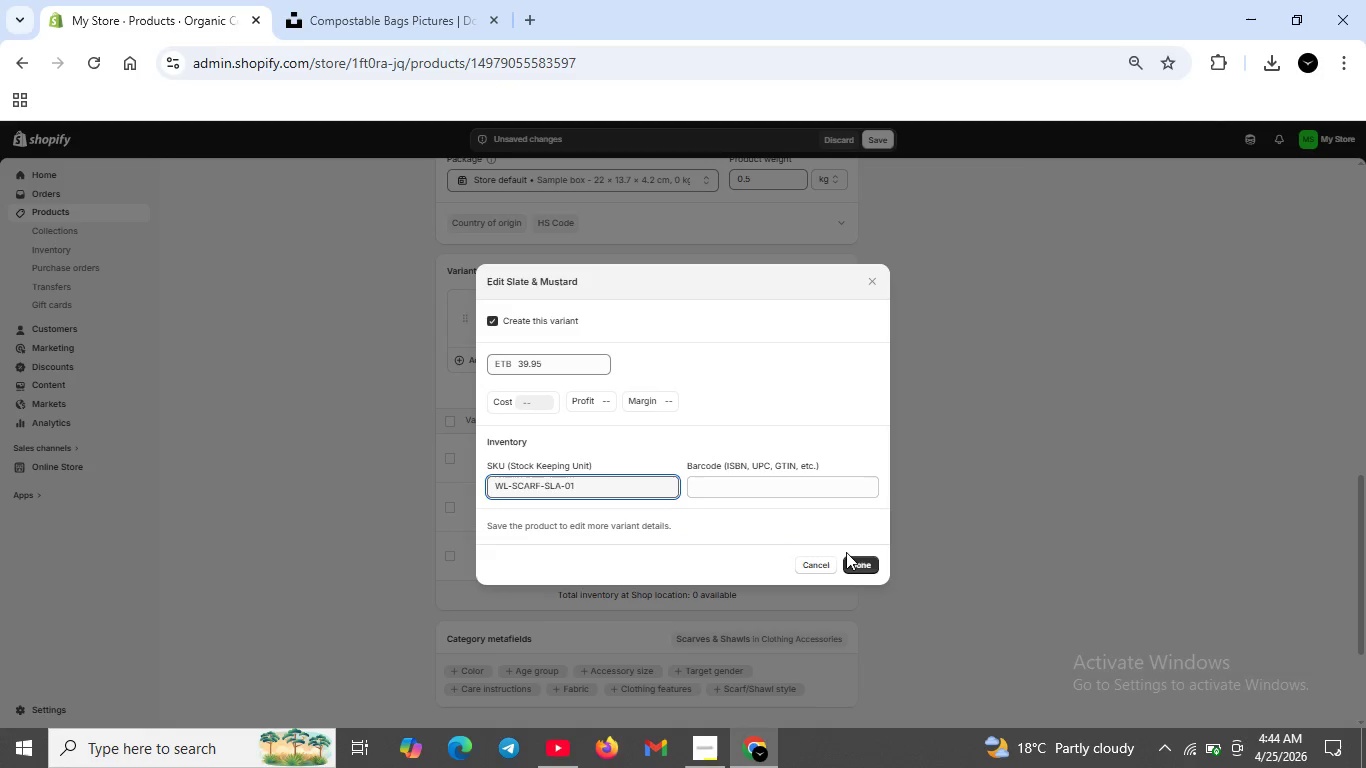 
wait(7.56)
 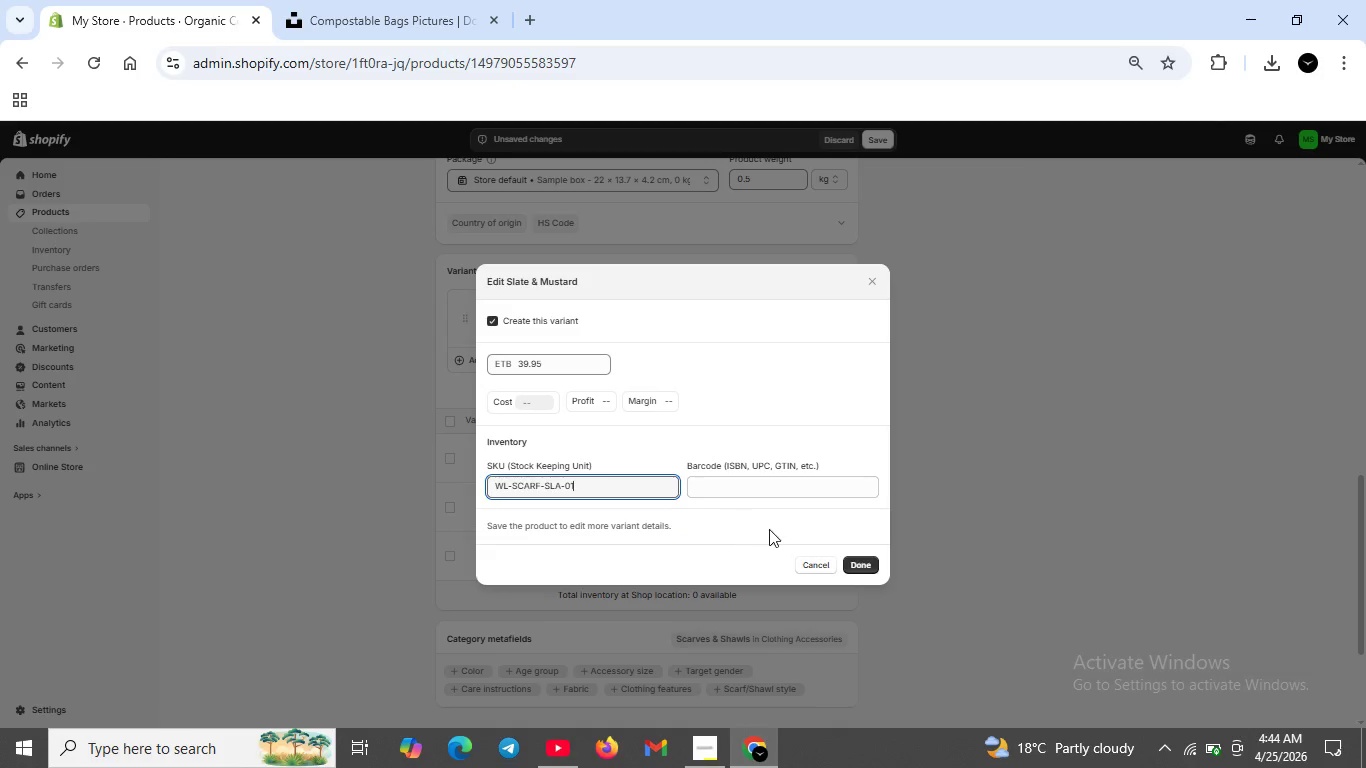 
left_click([869, 561])
 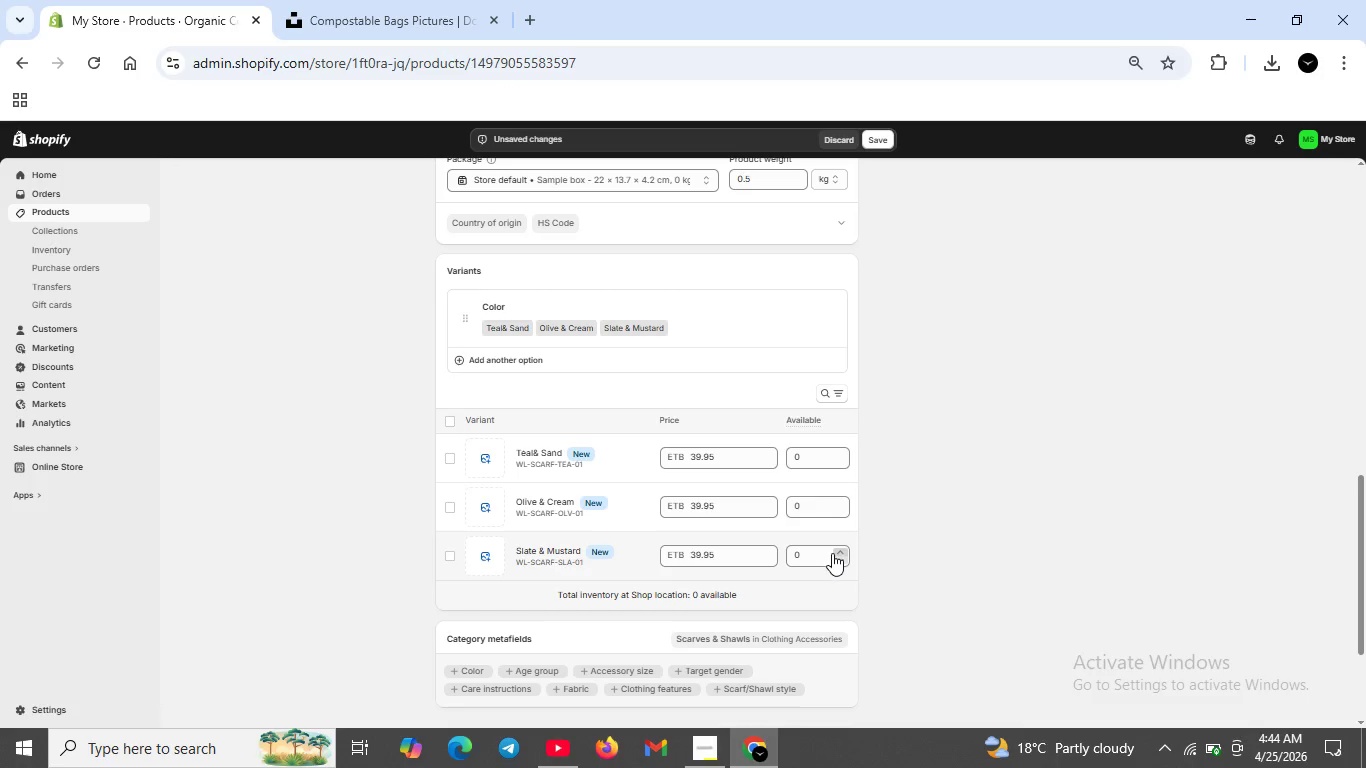 
wait(5.02)
 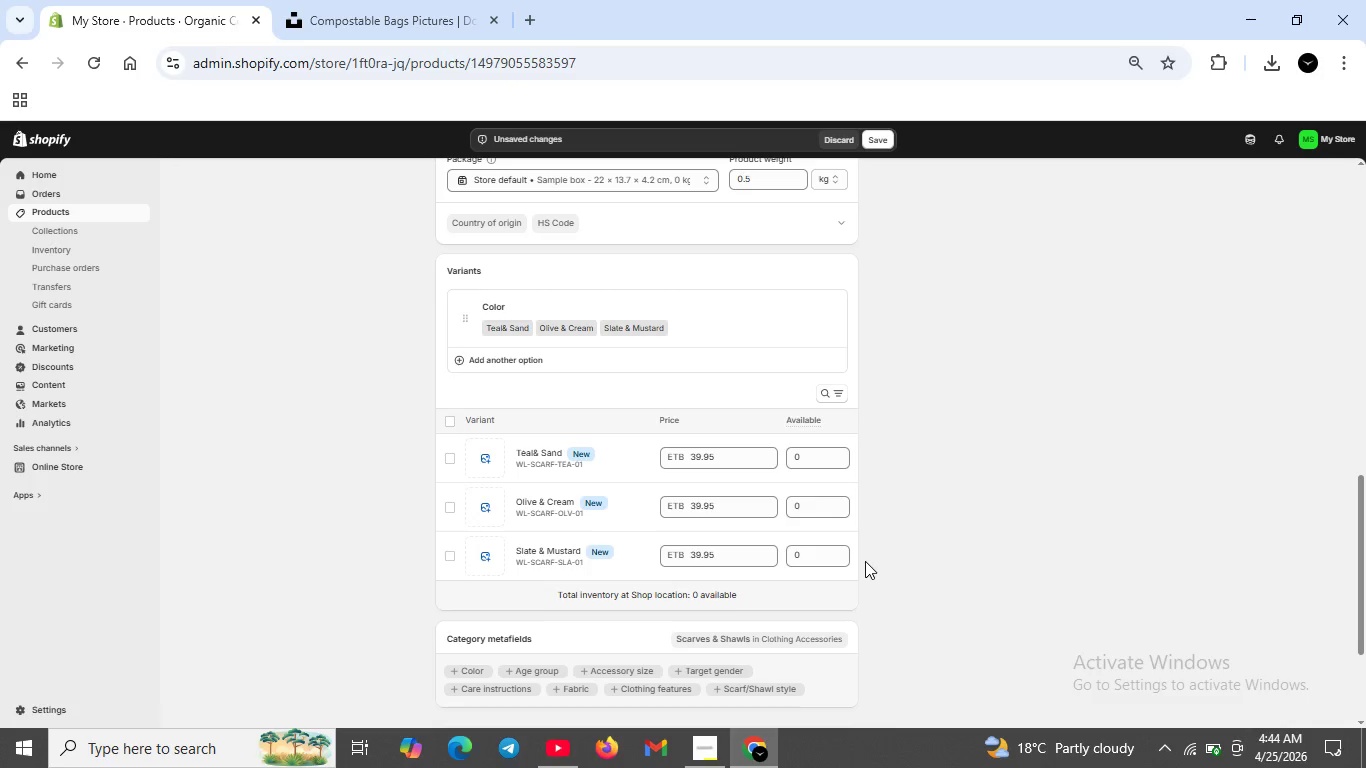 
double_click([832, 553])
 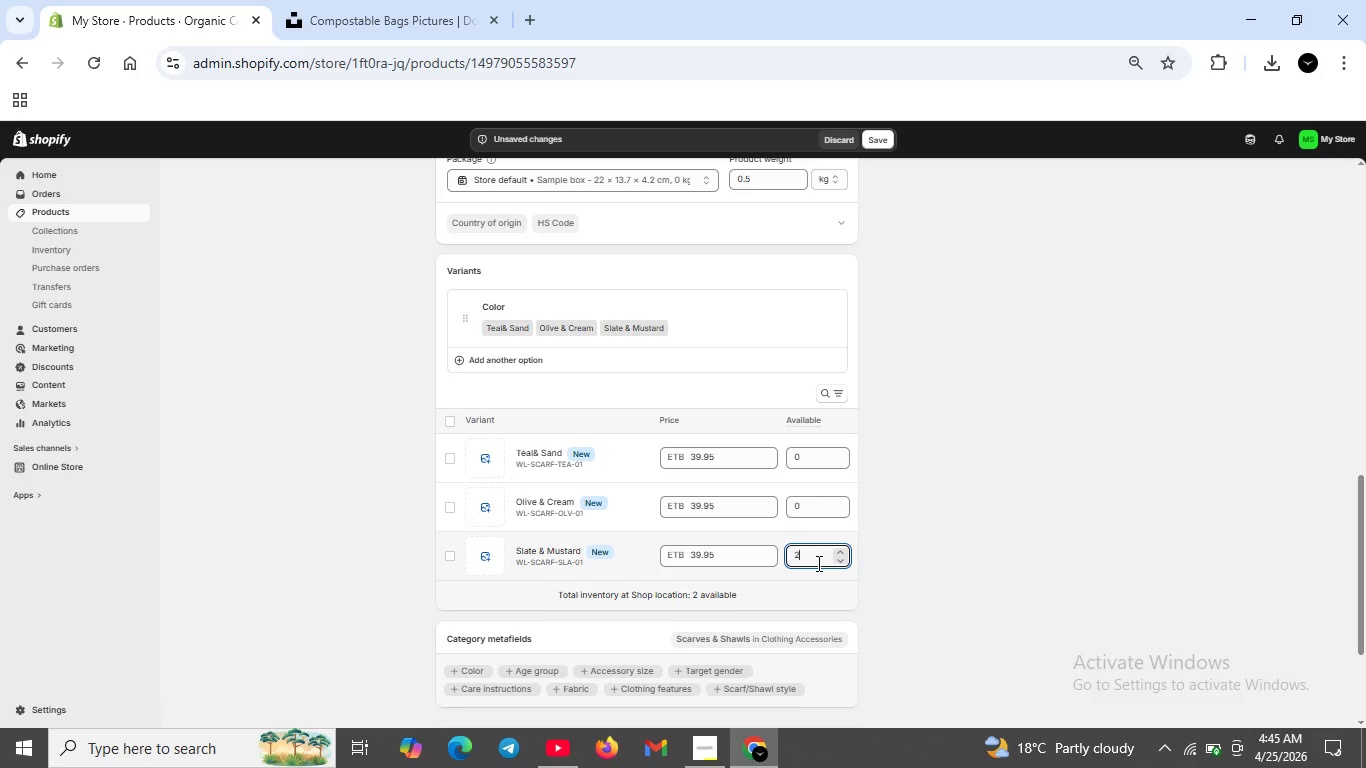 
key(Backspace)
type(30)
 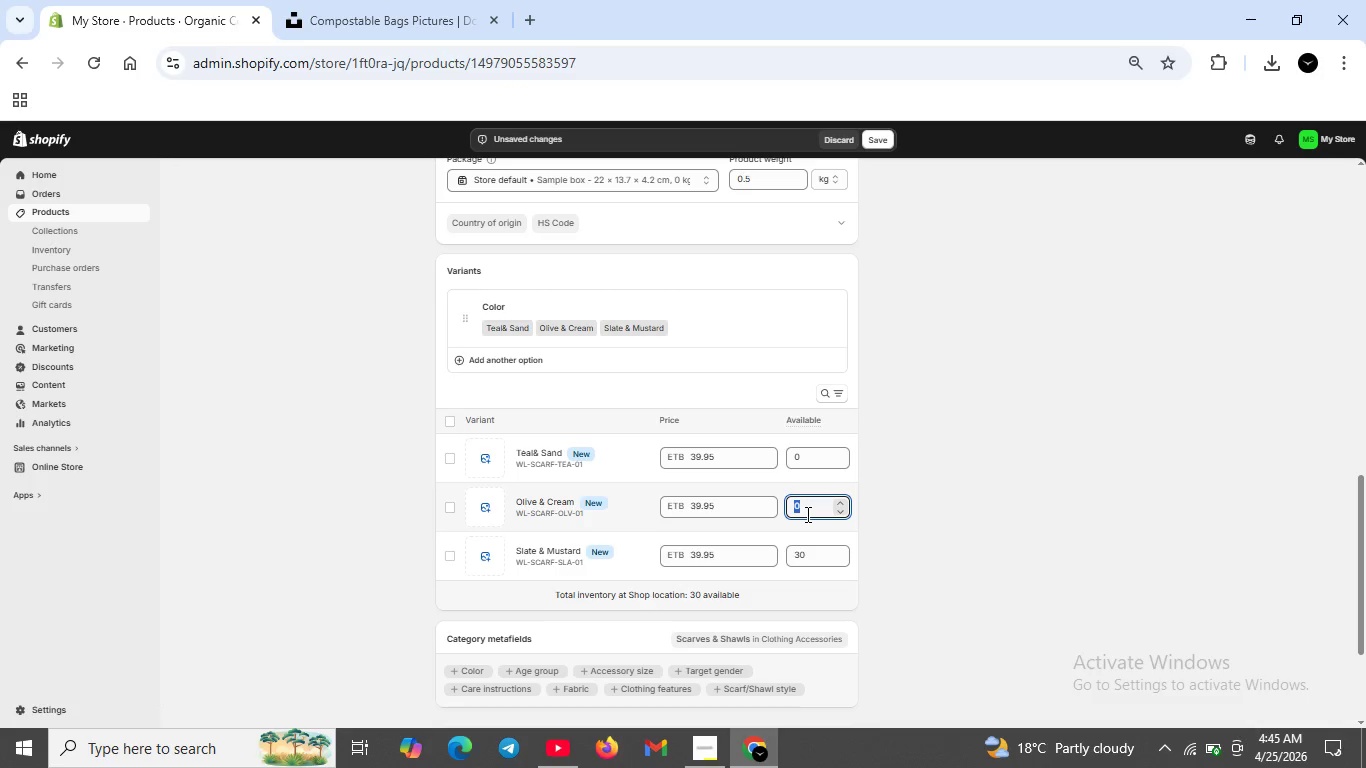 
double_click([806, 514])
 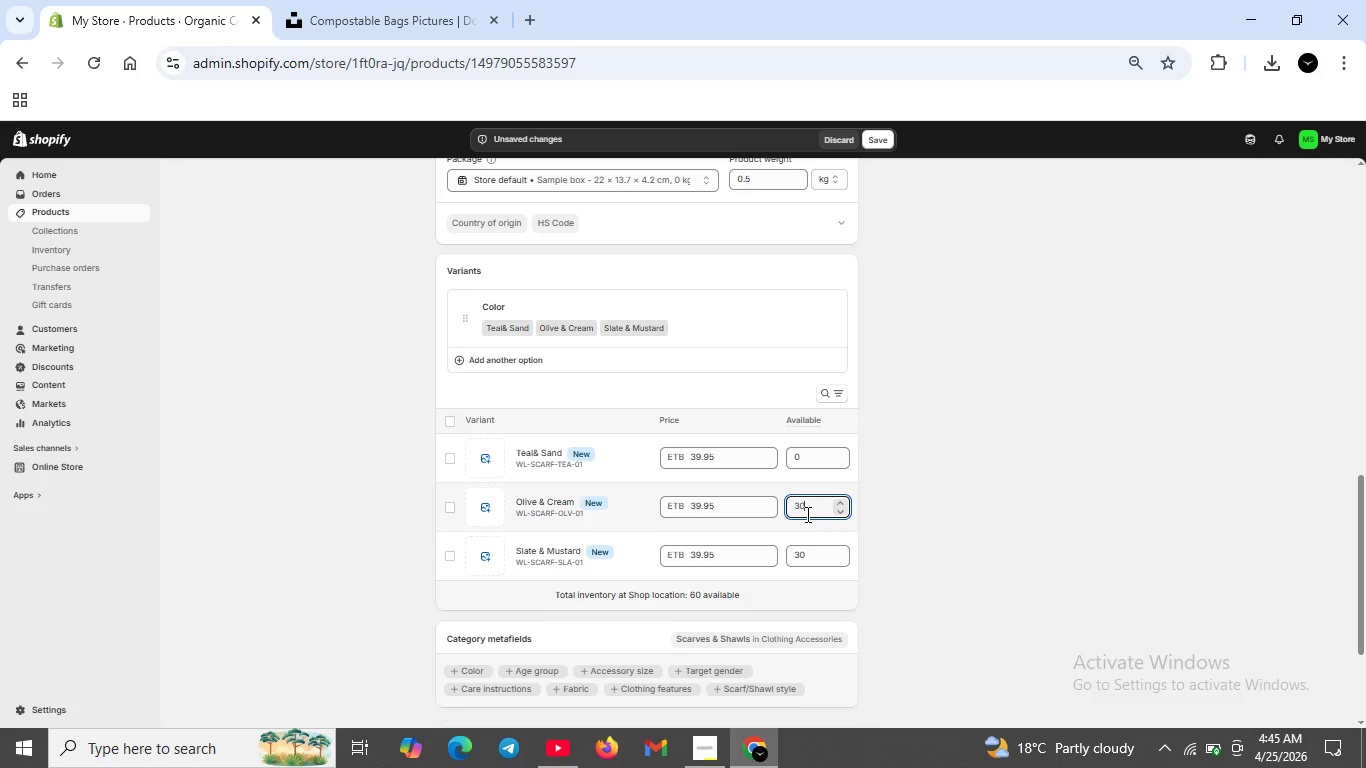 
key(Backspace)
type(30)
 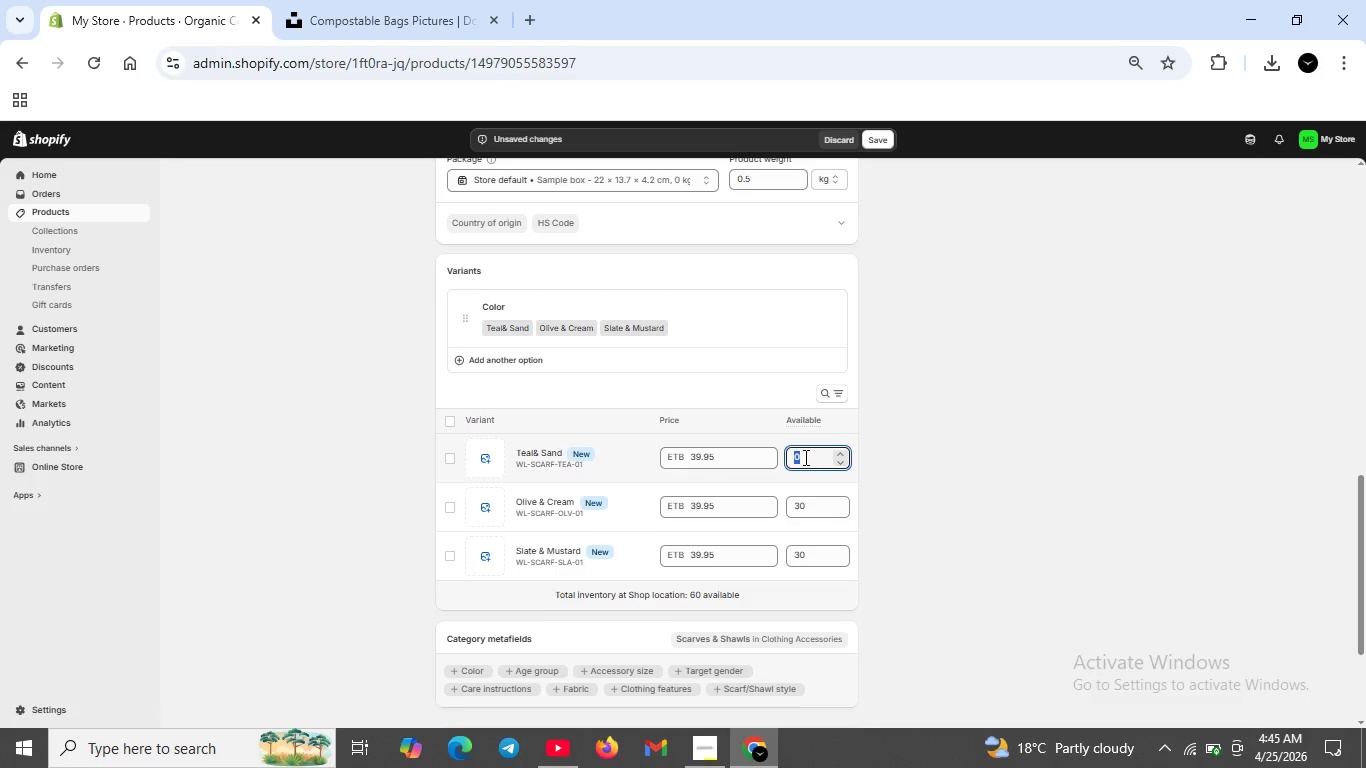 
double_click([804, 457])
 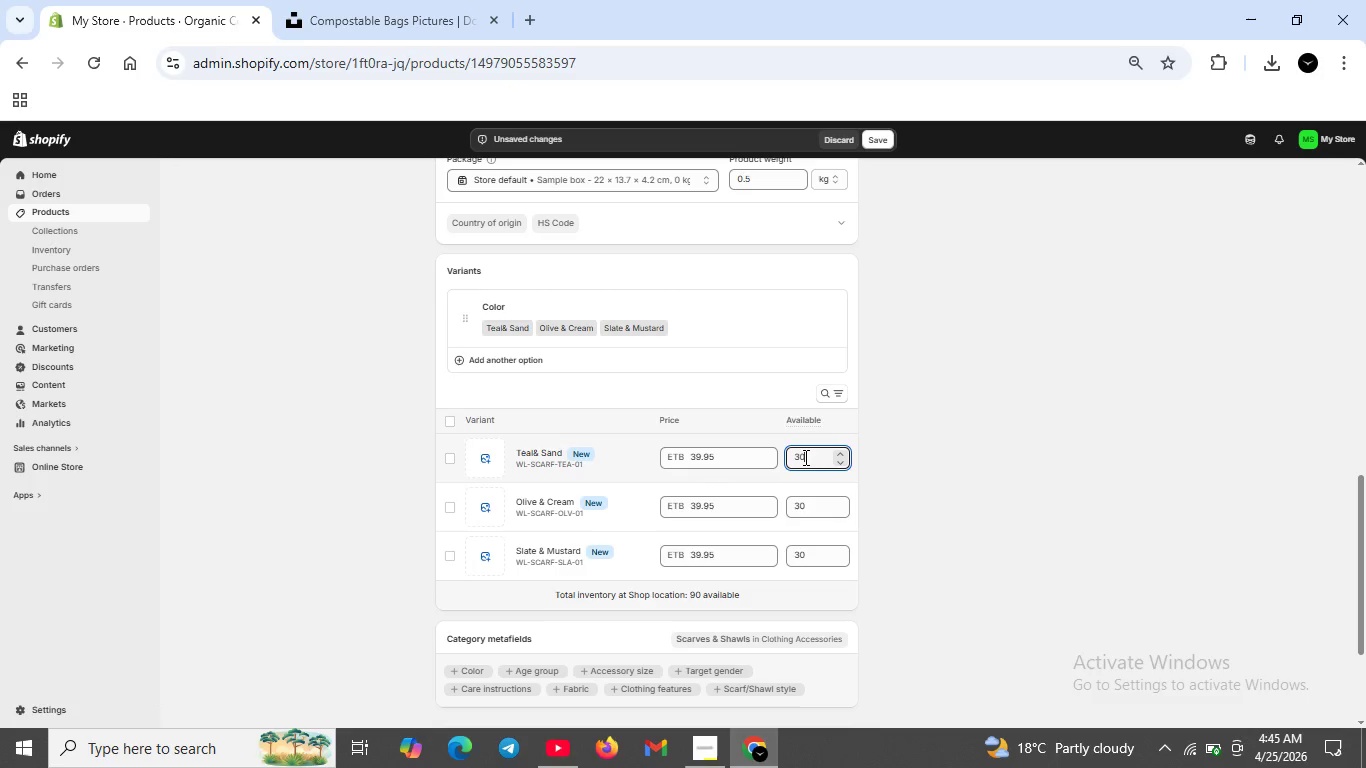 
key(Backspace)
type(30)
 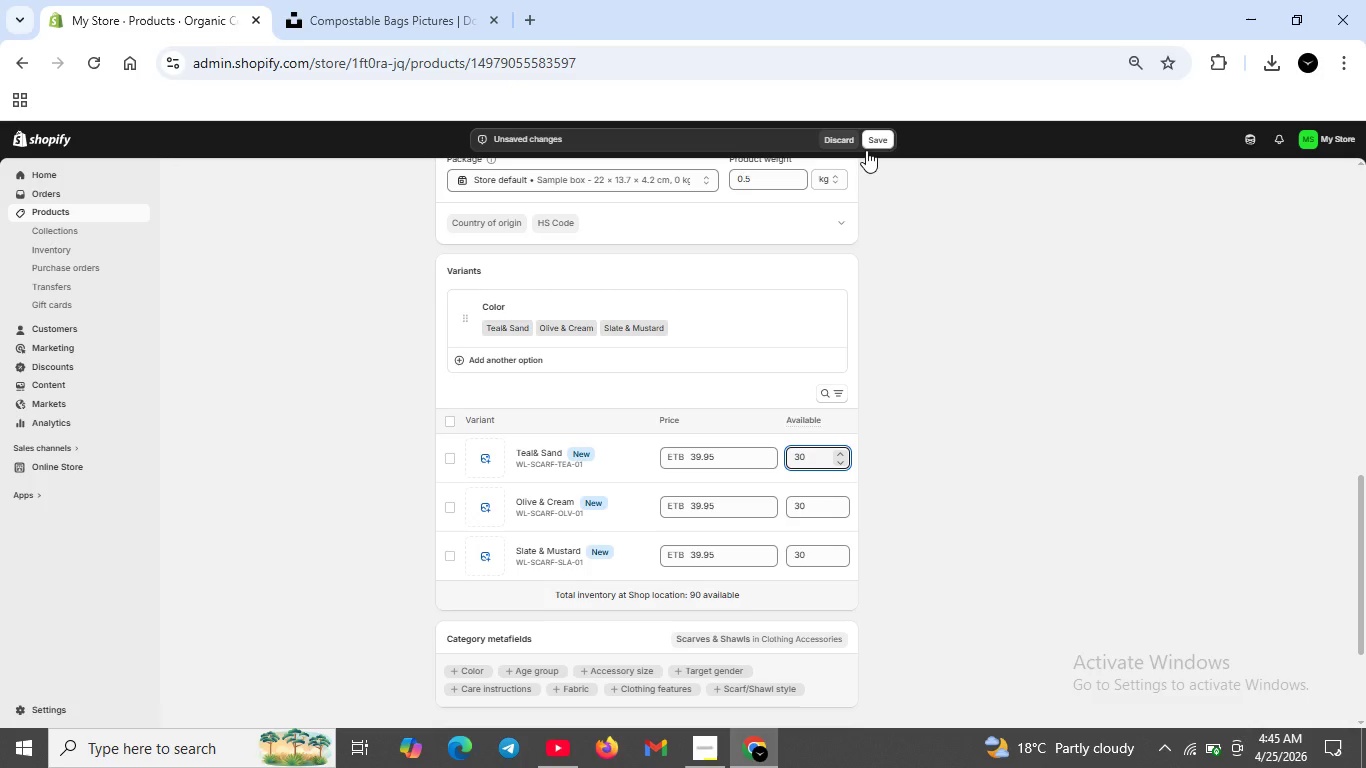 
left_click([888, 136])
 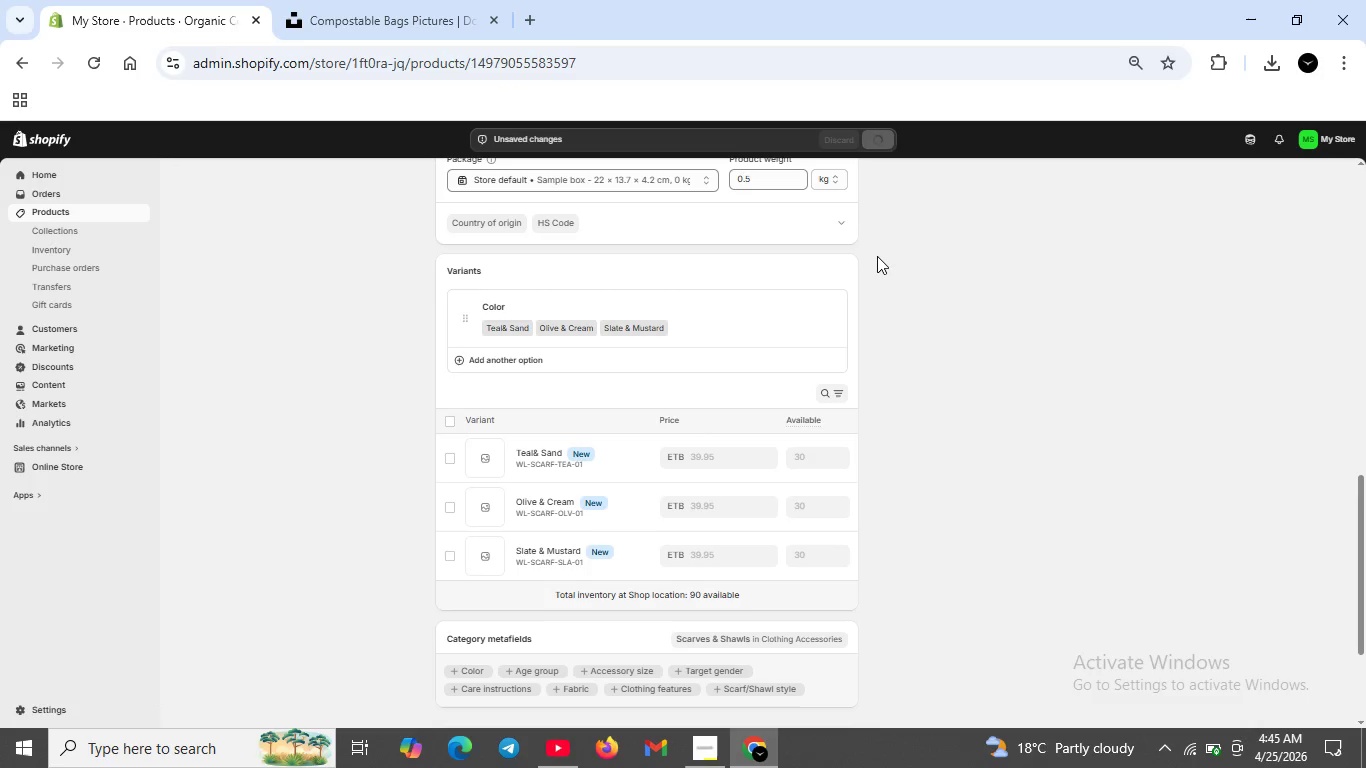 
wait(9.28)
 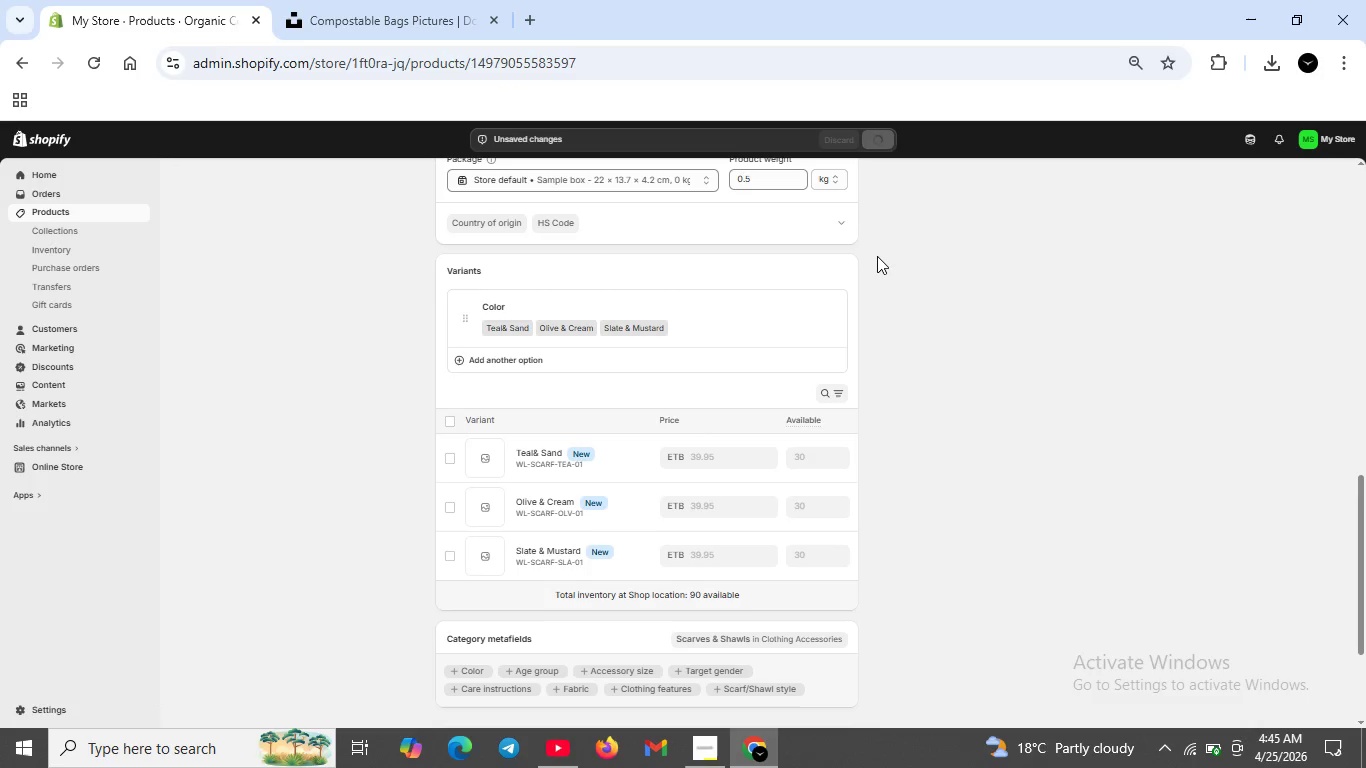 
scroll: coordinate [651, 475], scroll_direction: up, amount: 4.0